 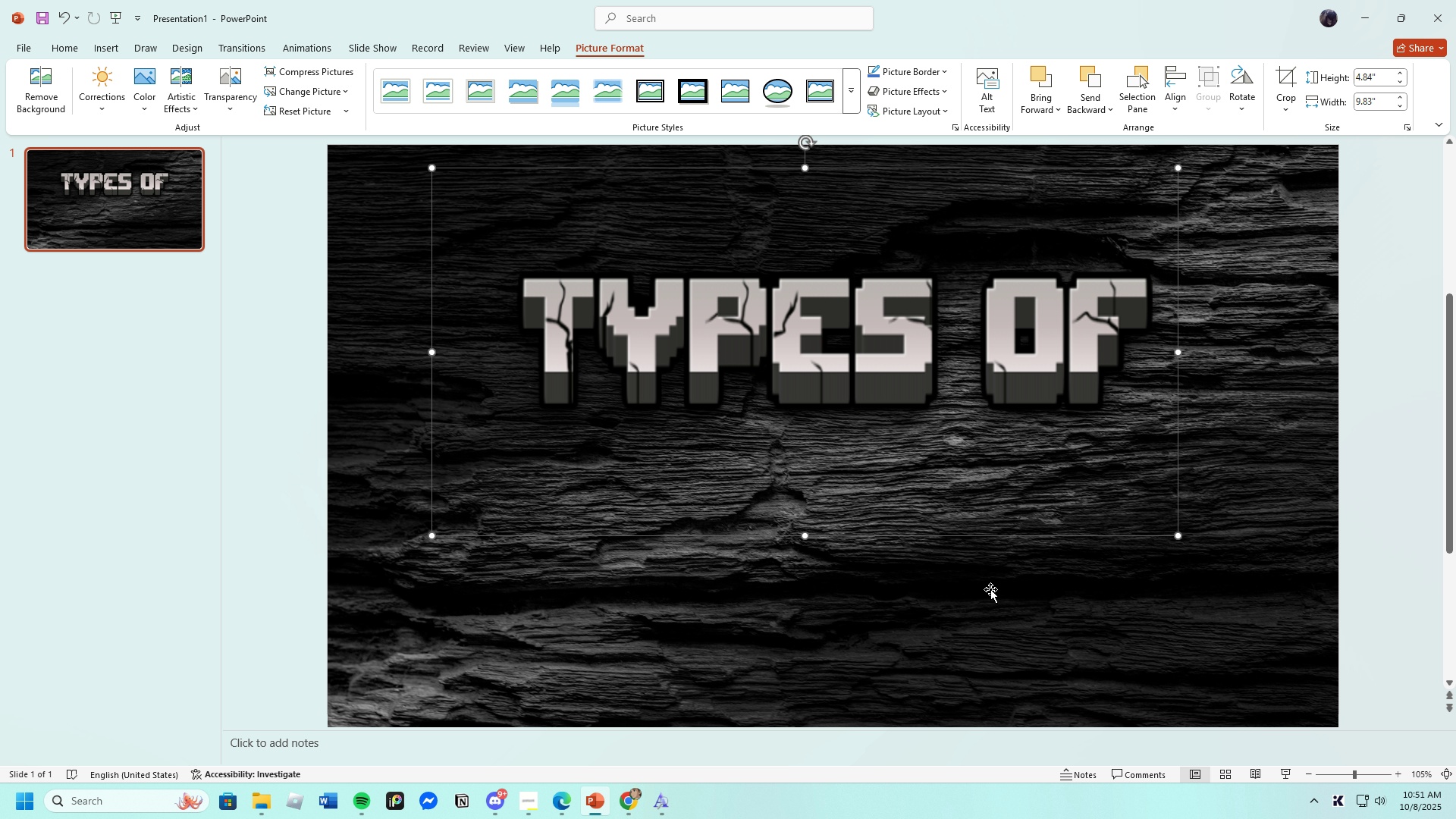 
left_click([973, 643])
 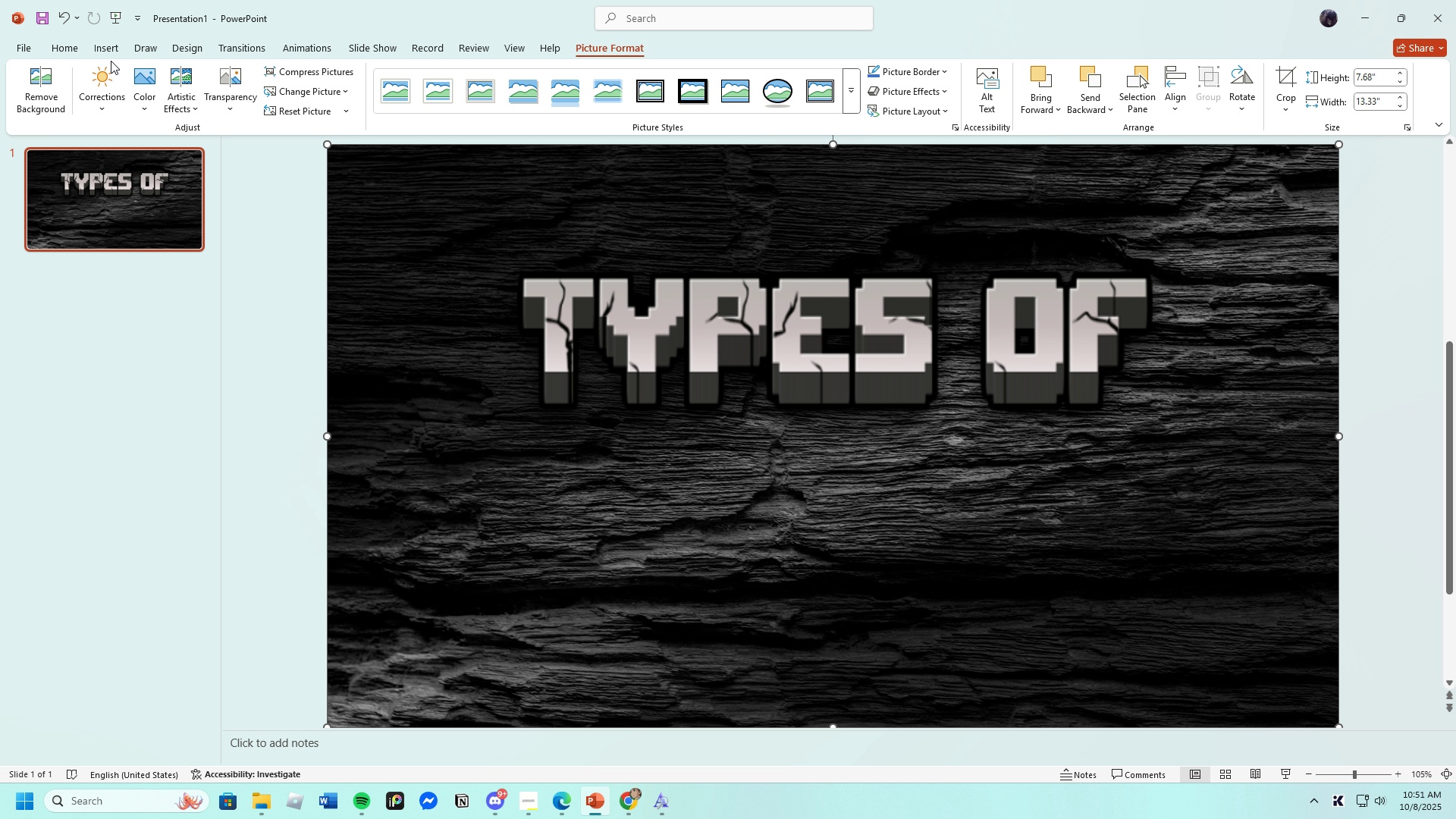 
left_click([99, 49])
 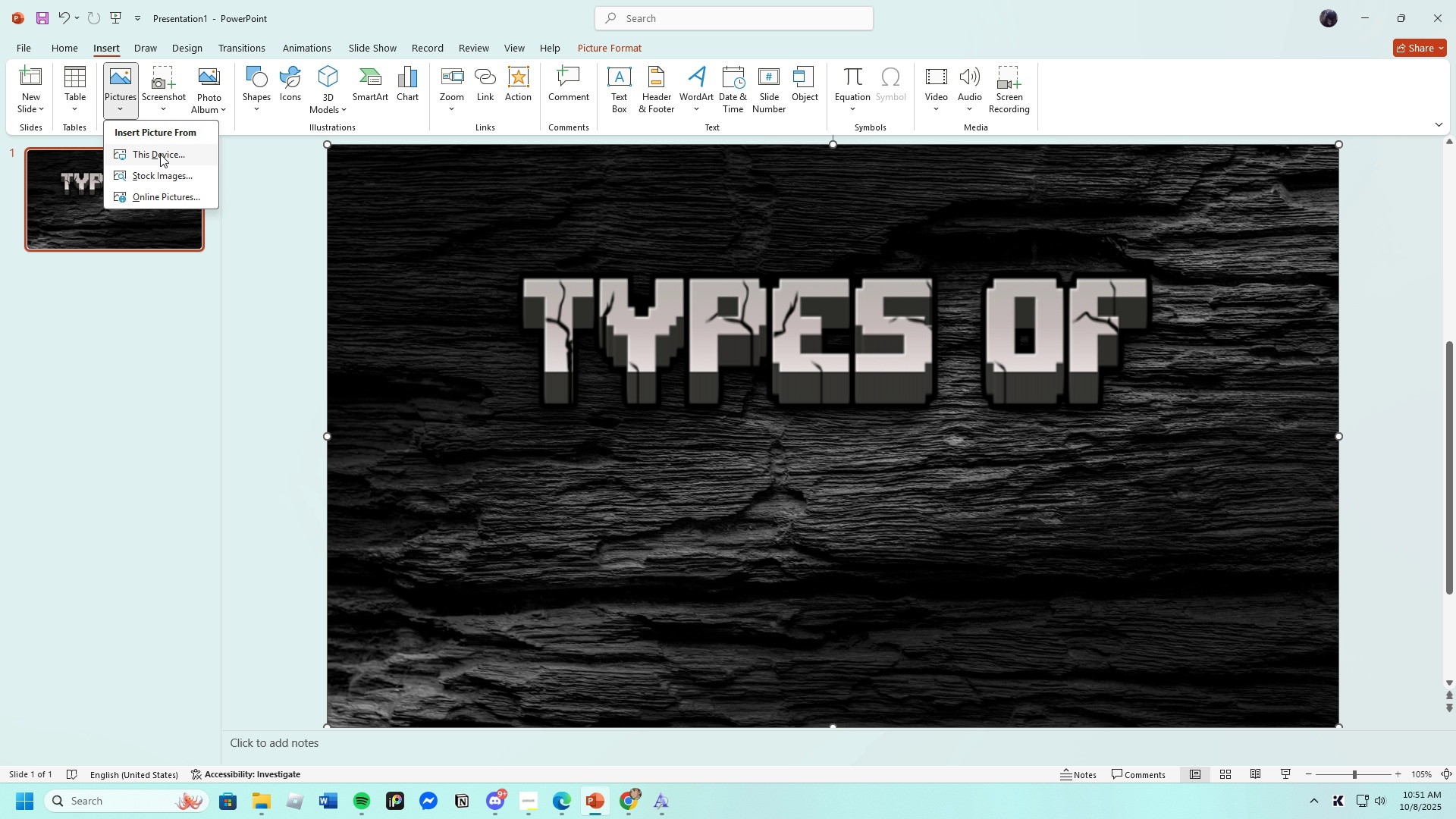 
left_click([160, 154])
 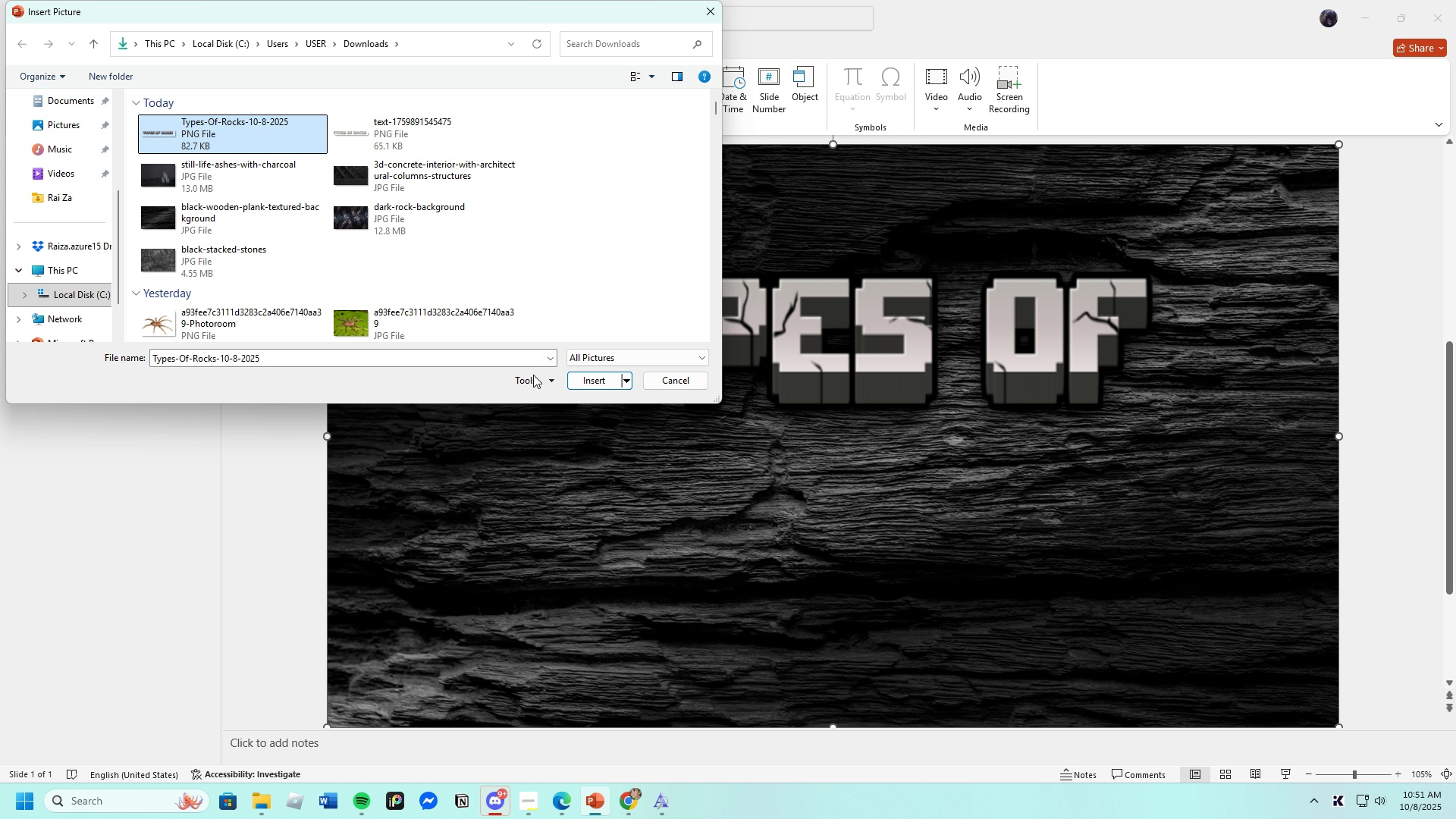 
left_click([587, 380])